 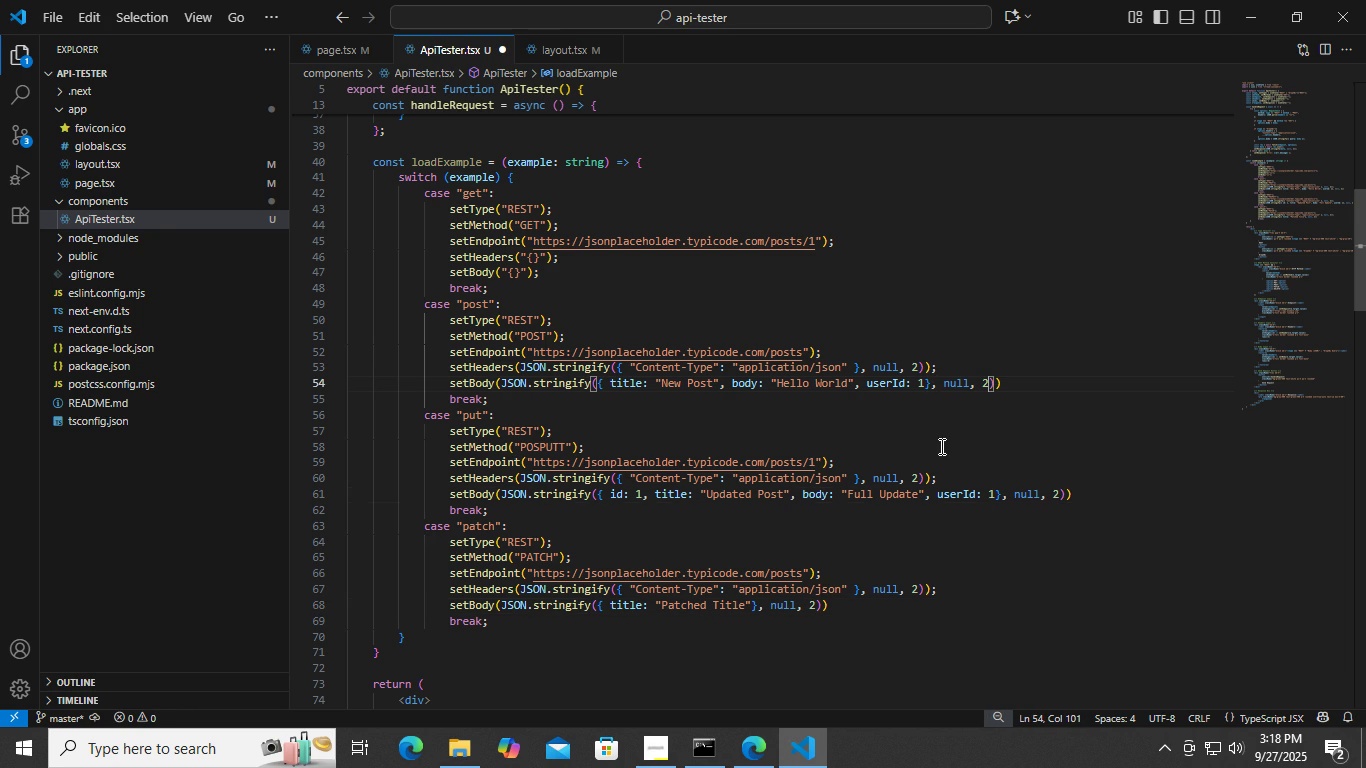 
key(Control+S)
 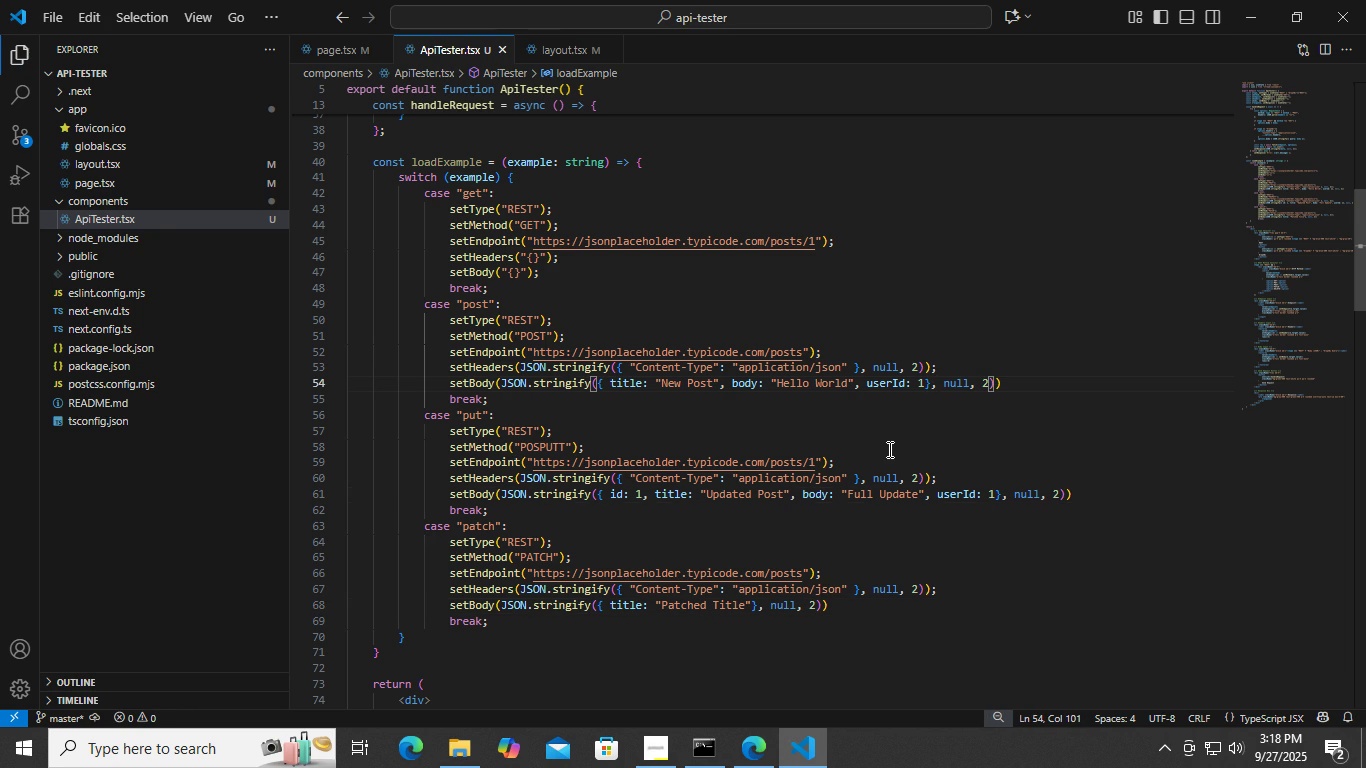 
scroll: coordinate [887, 447], scroll_direction: up, amount: 3.0
 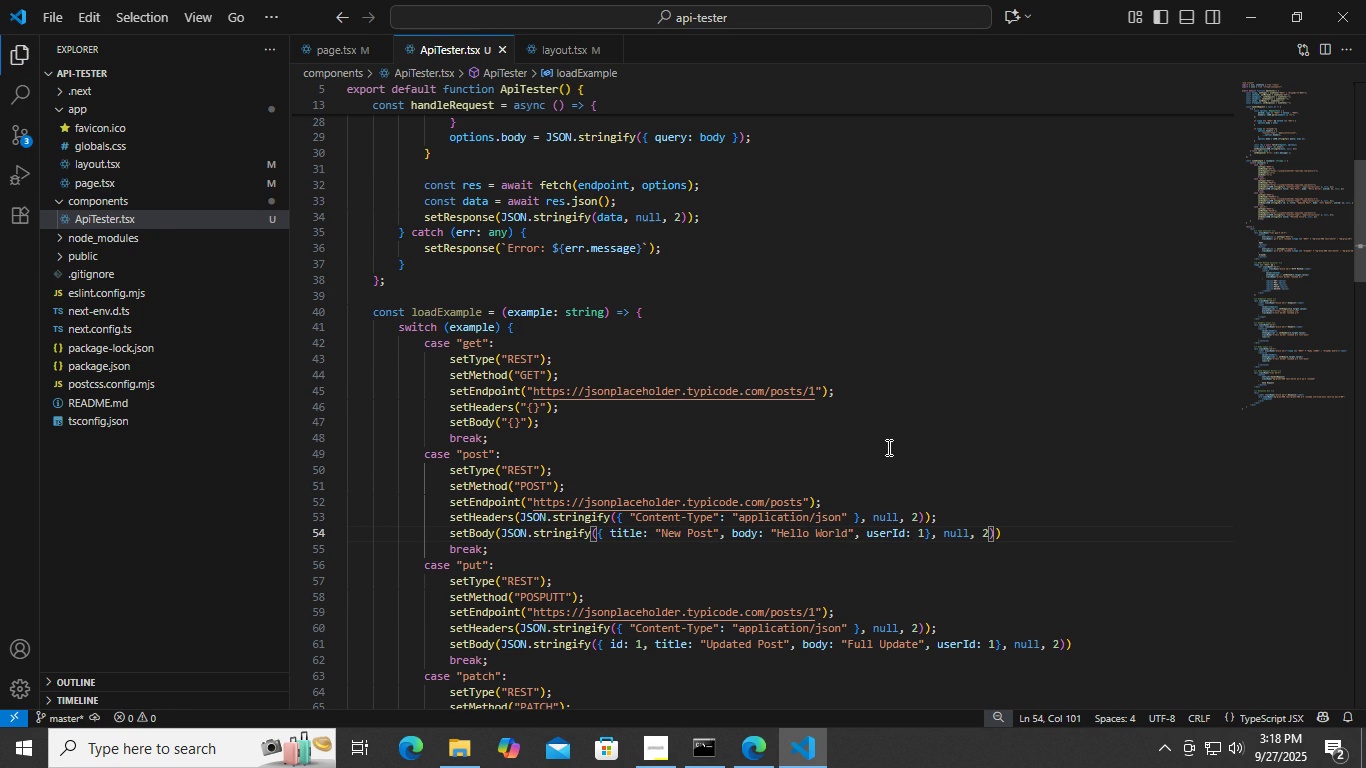 
scroll: coordinate [887, 447], scroll_direction: down, amount: 4.0
 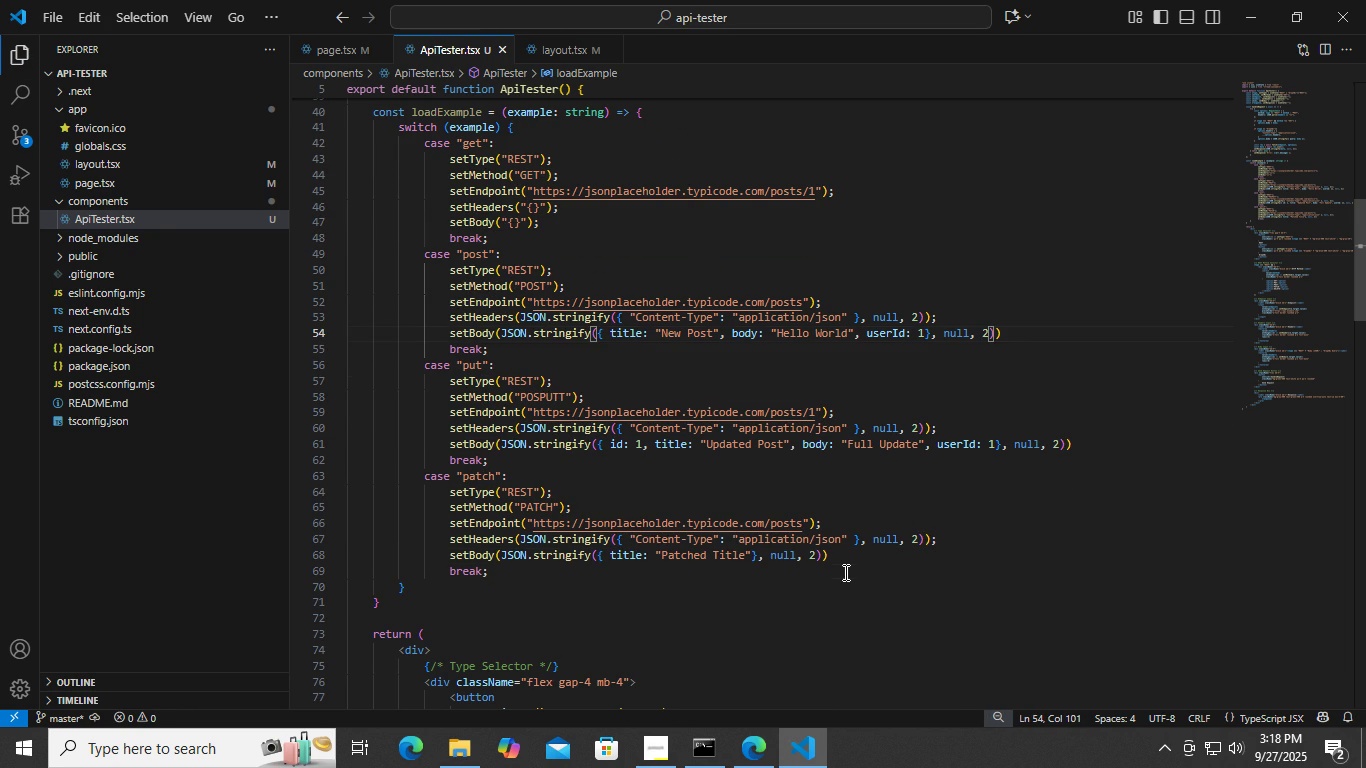 
left_click([844, 572])
 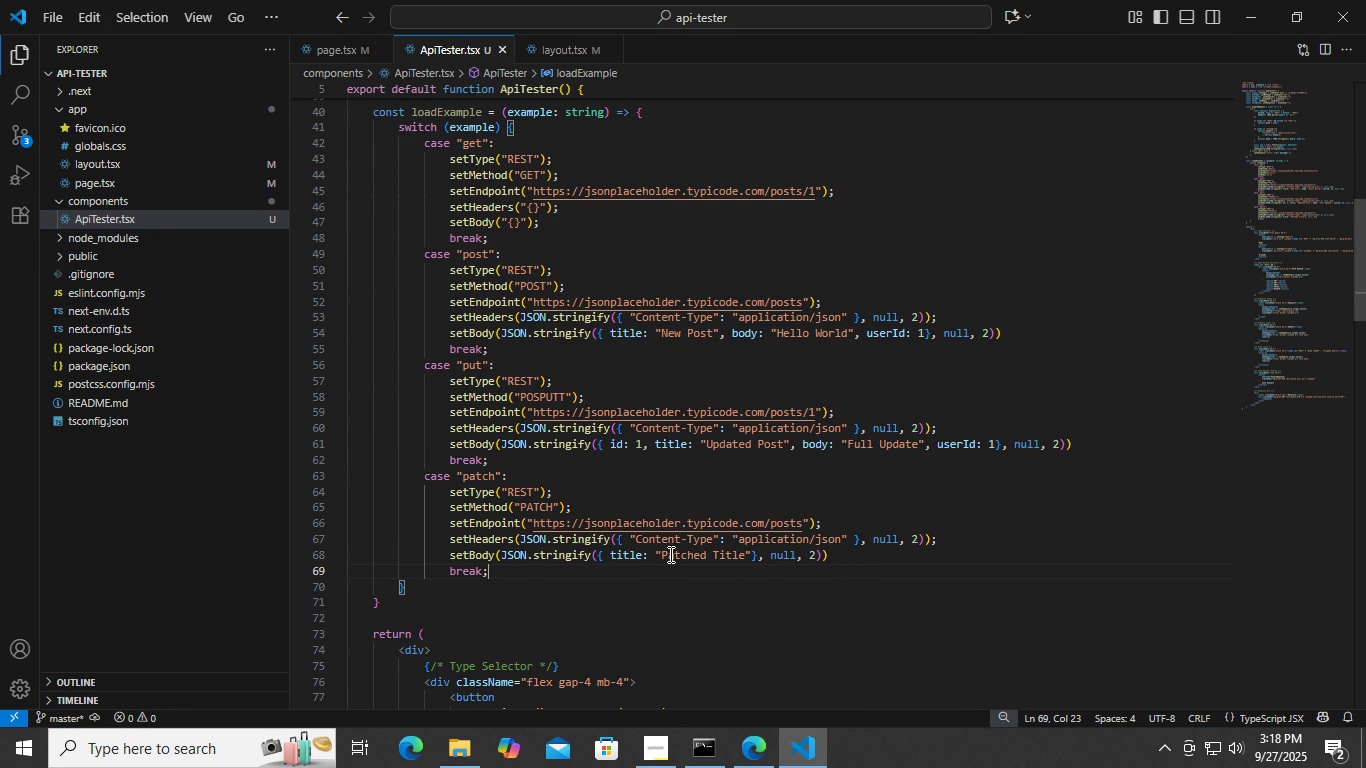 
wait(10.87)
 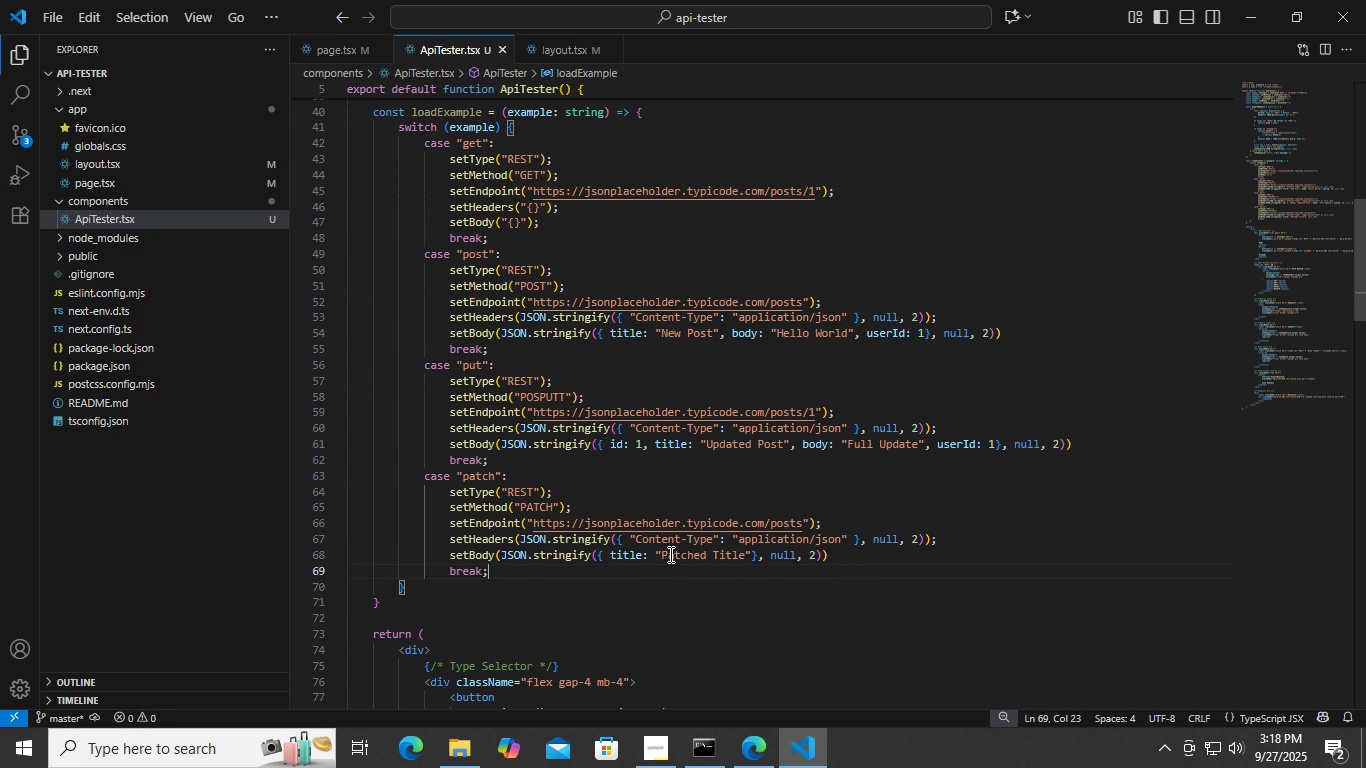 
scroll: coordinate [524, 276], scroll_direction: up, amount: 2.0